 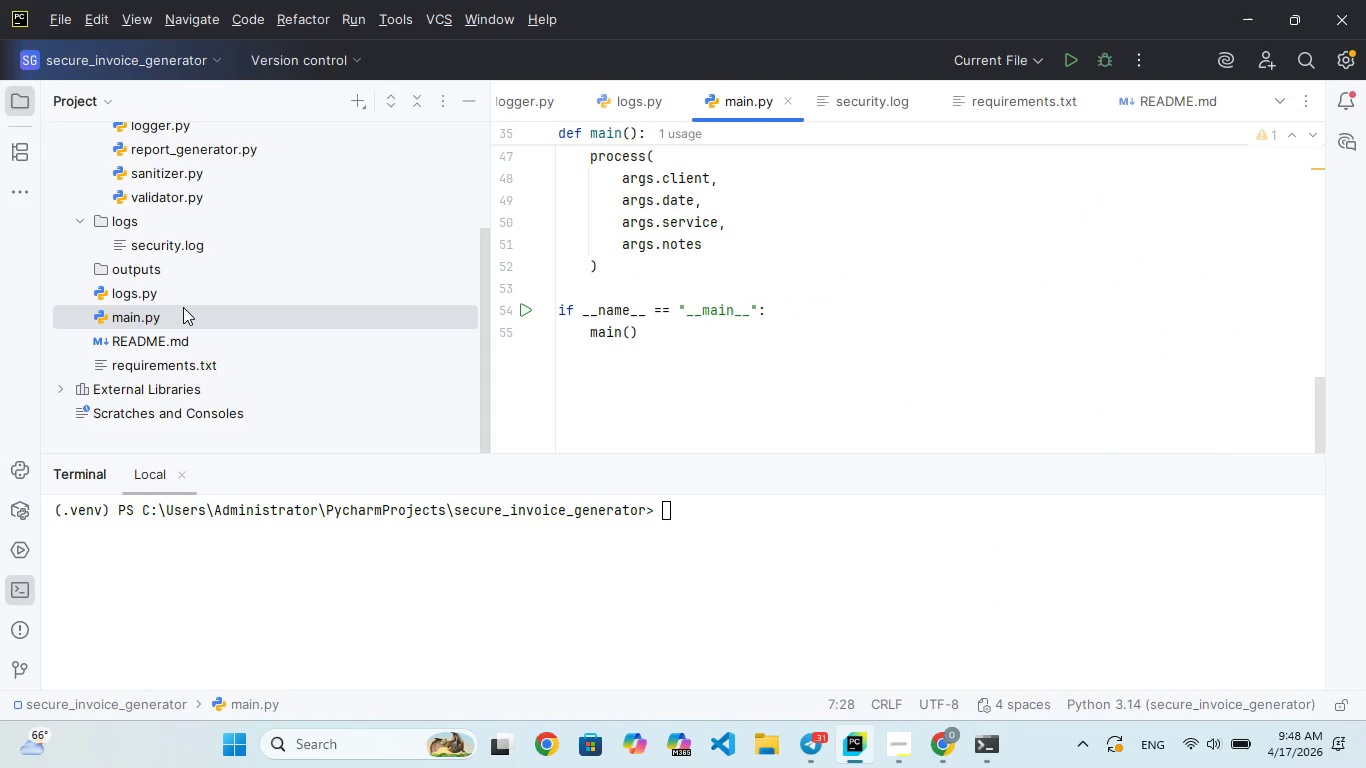 
scroll: coordinate [669, 254], scroll_direction: up, amount: 18.0
 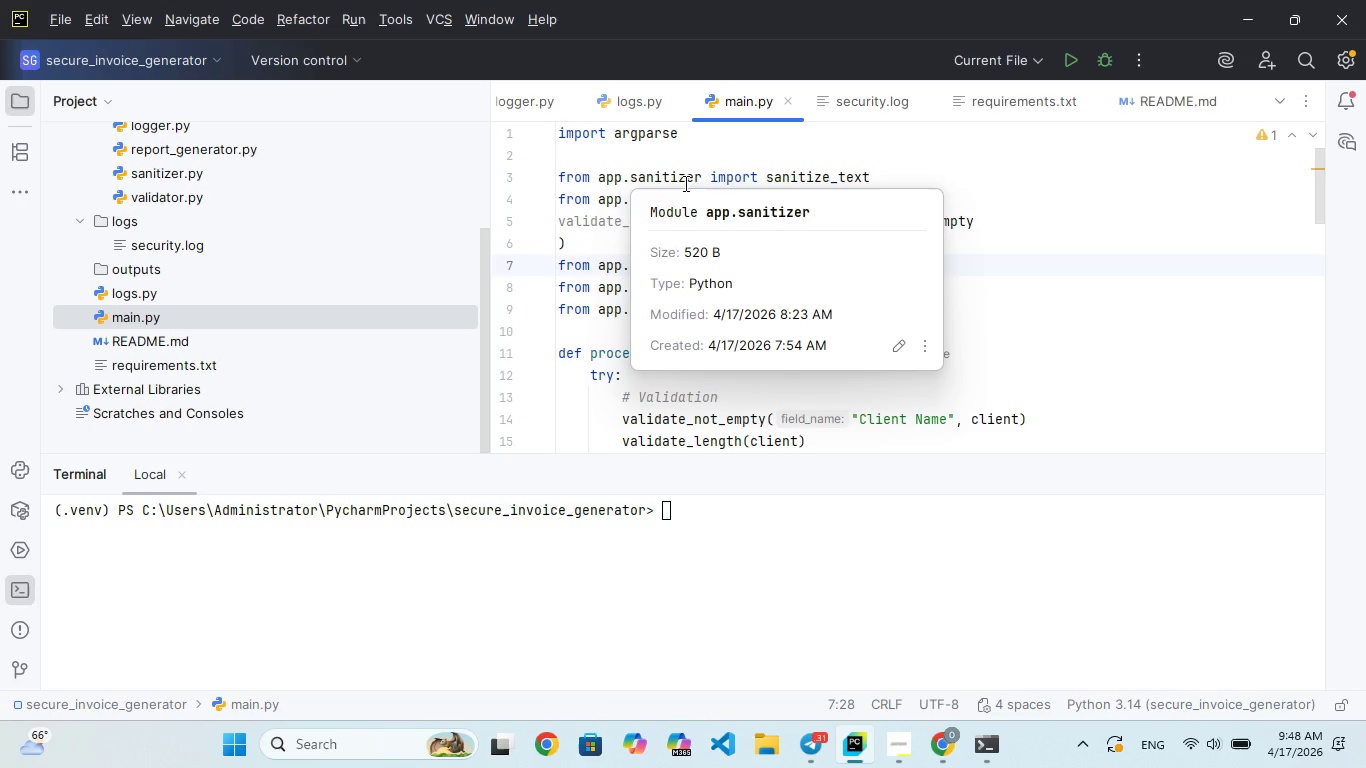 
wait(20.88)
 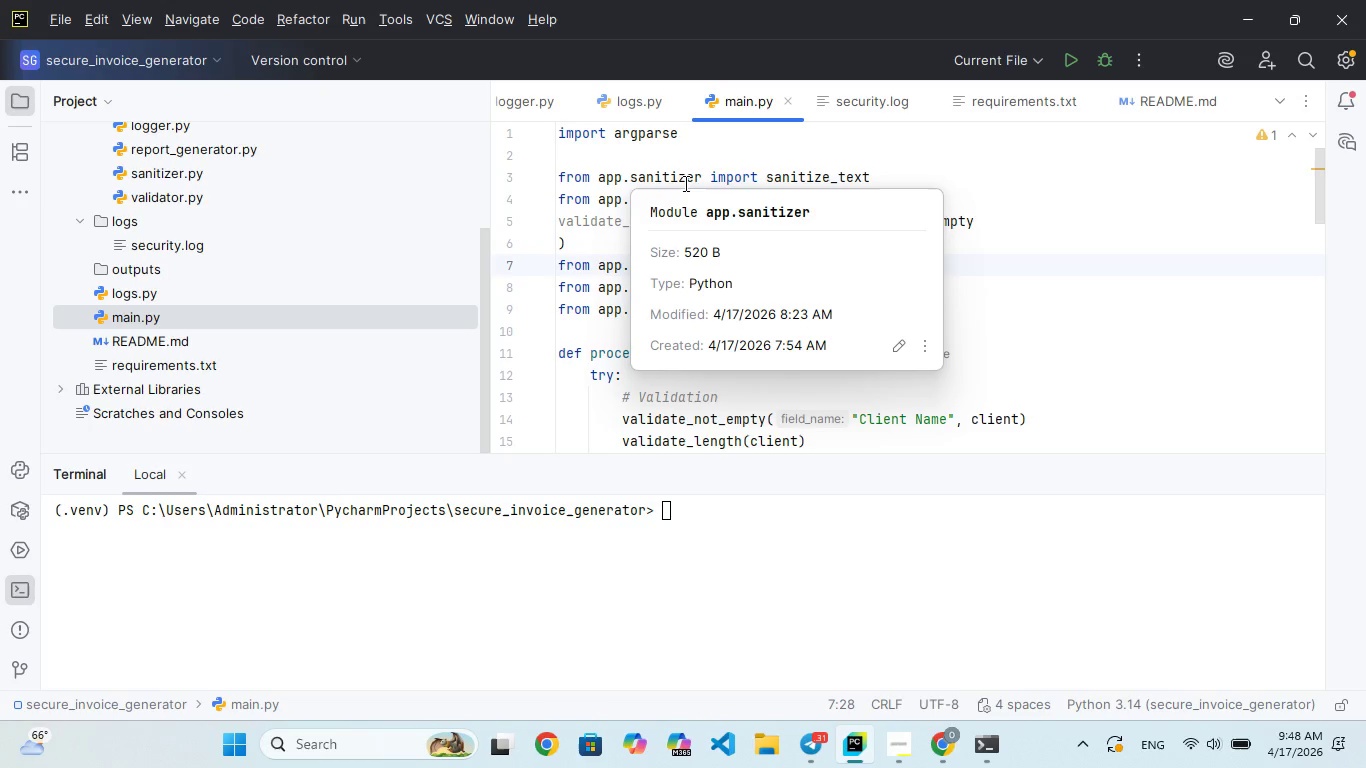 
left_click([927, 311])
 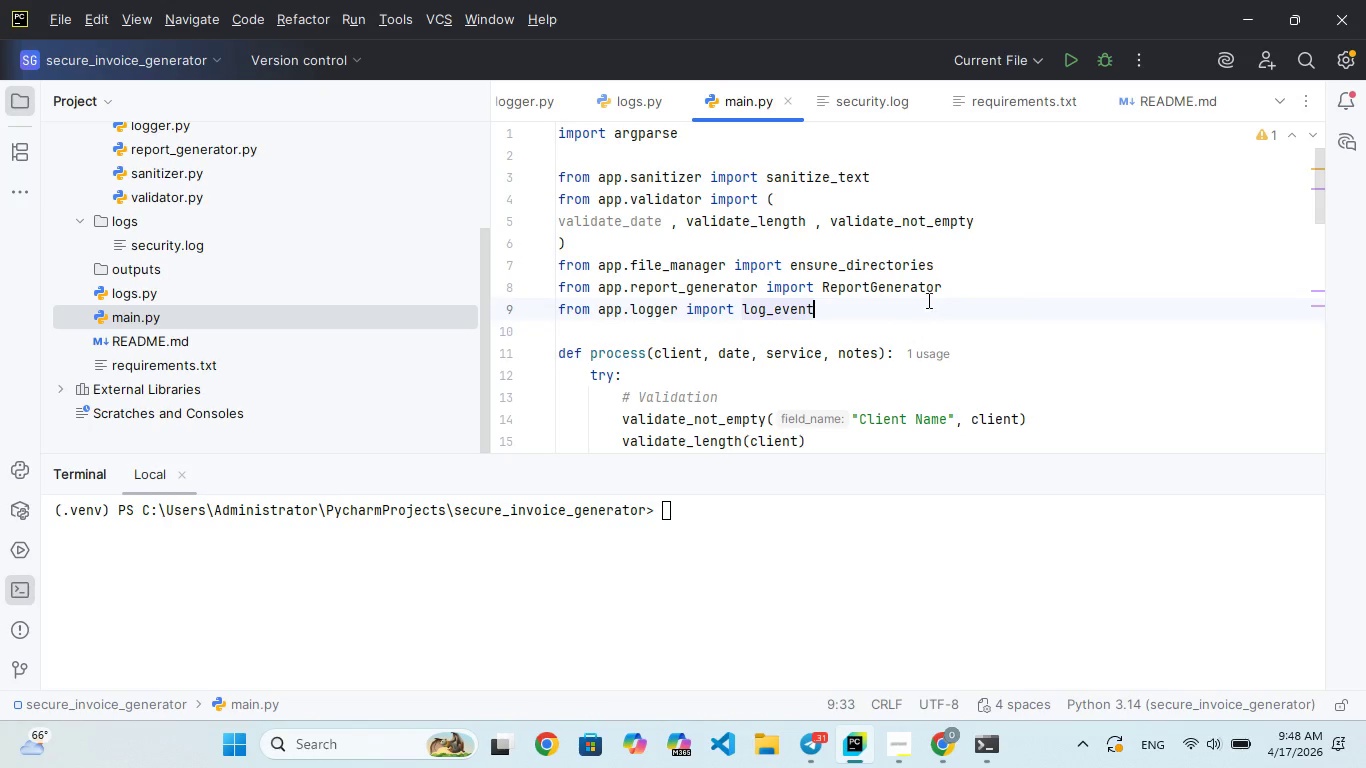 
scroll: coordinate [921, 324], scroll_direction: down, amount: 223.0
 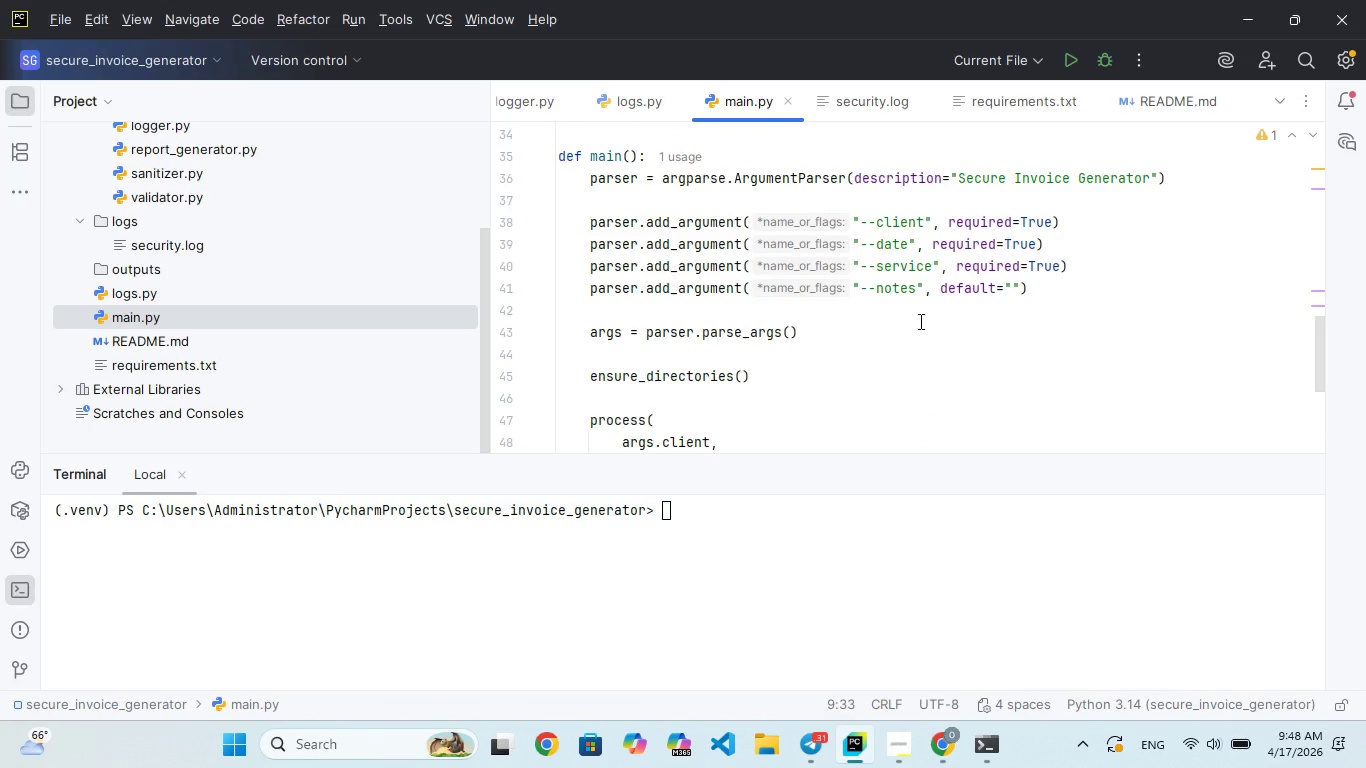 
scroll: coordinate [919, 321], scroll_direction: up, amount: 18.0
 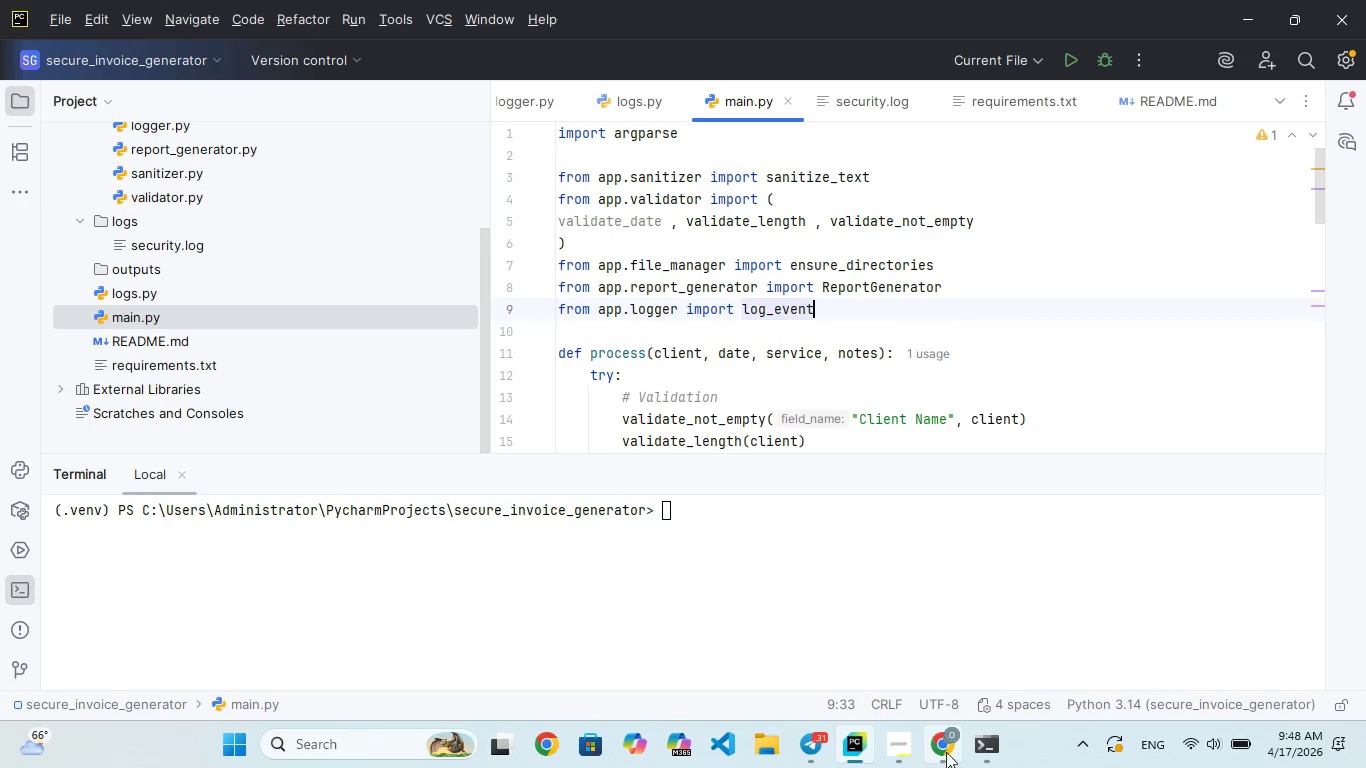 
left_click([897, 751])